 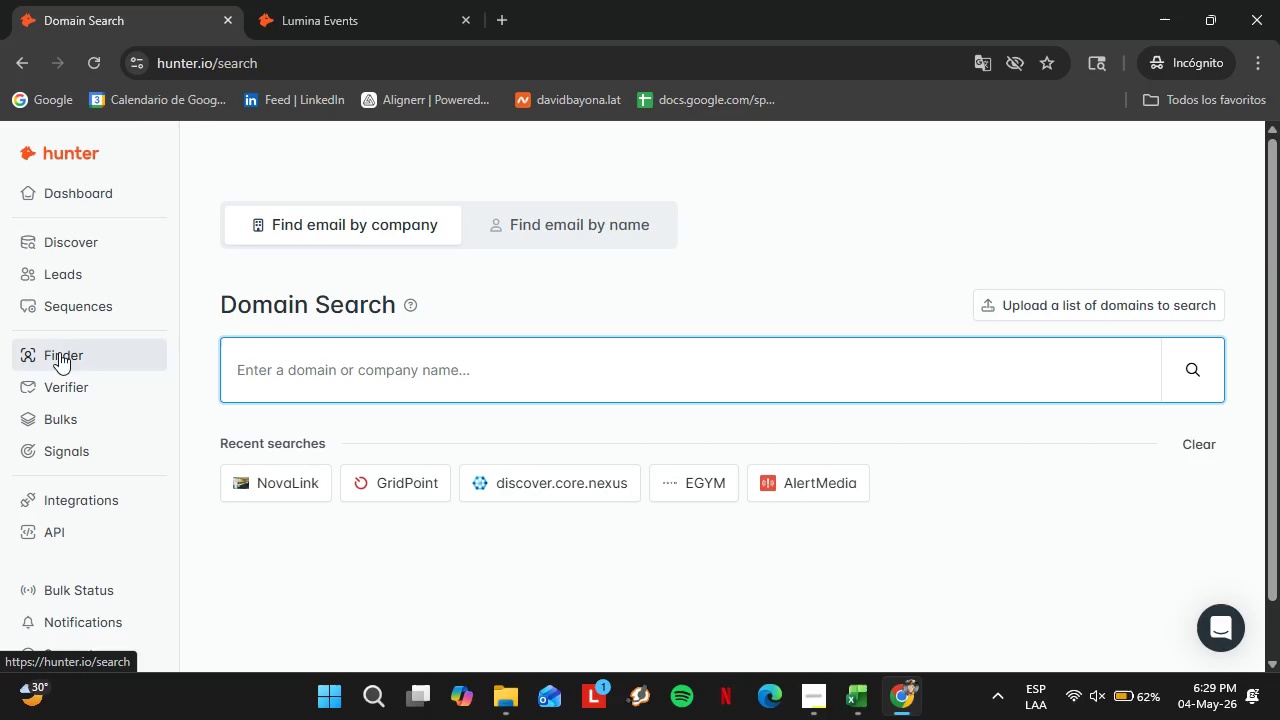 
left_click([296, 0])
 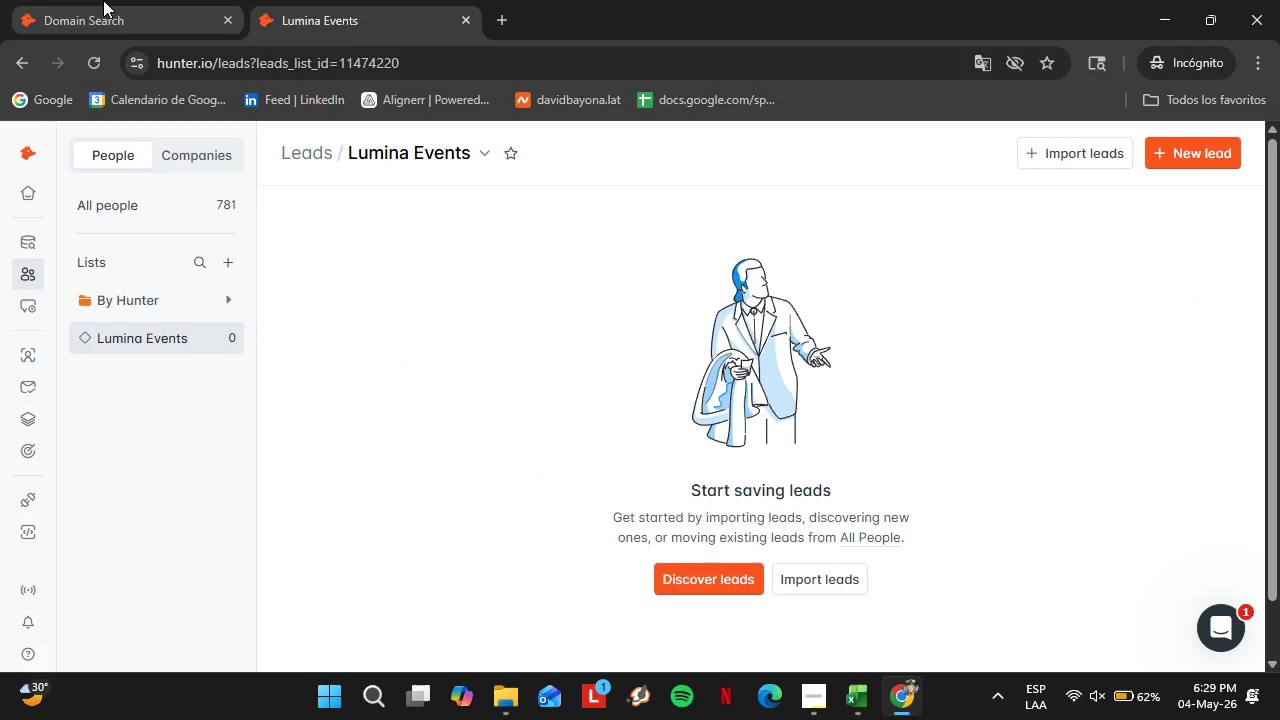 
left_click([103, 0])
 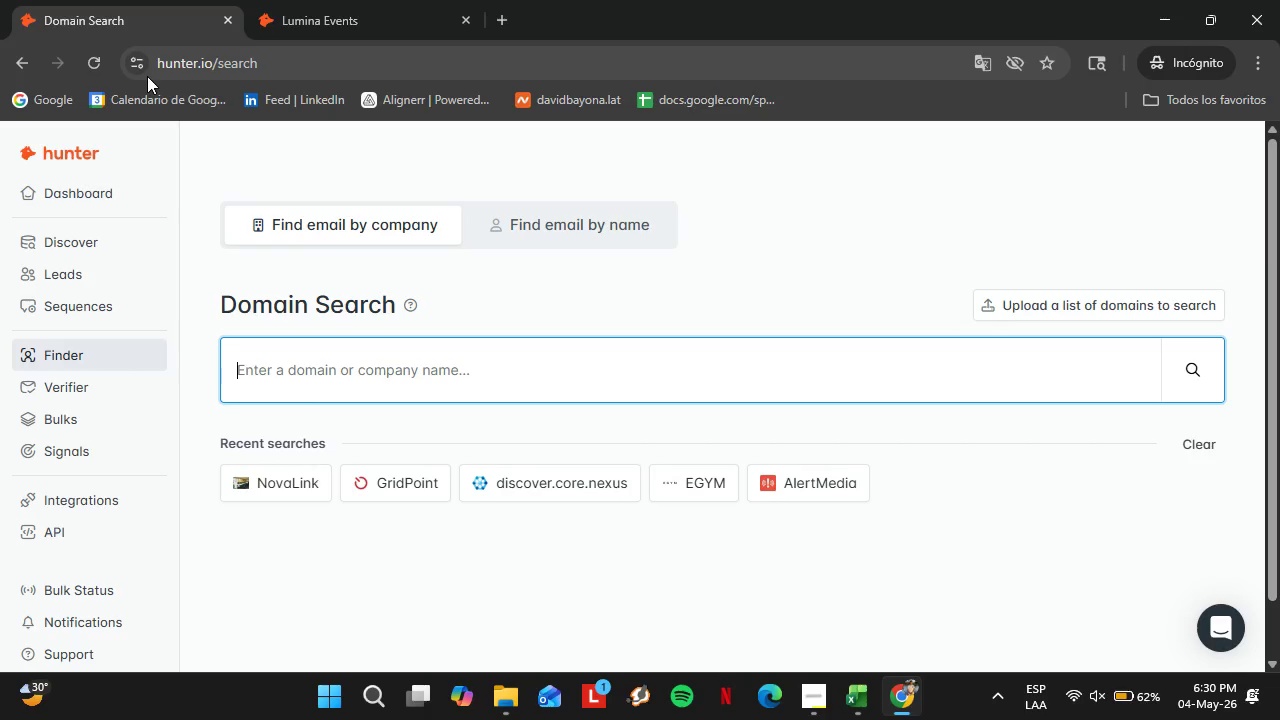 
wait(29.26)
 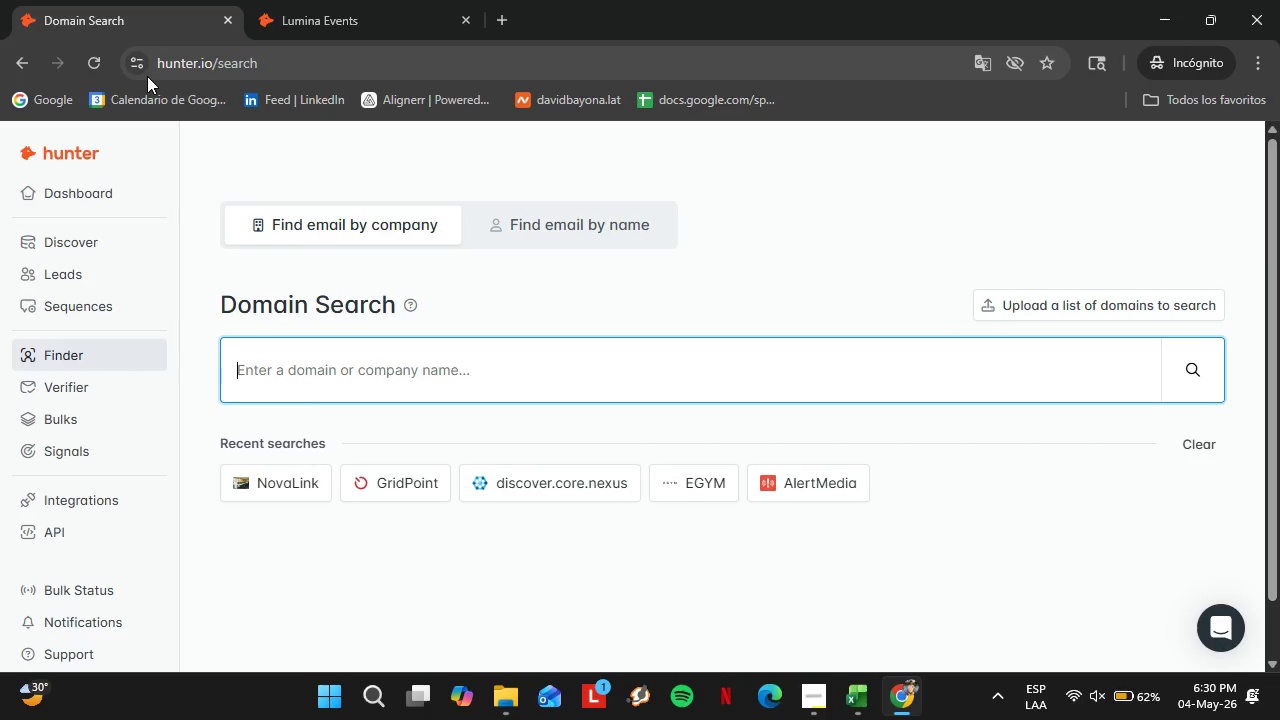 
scroll: coordinate [763, 307], scroll_direction: none, amount: 0.0
 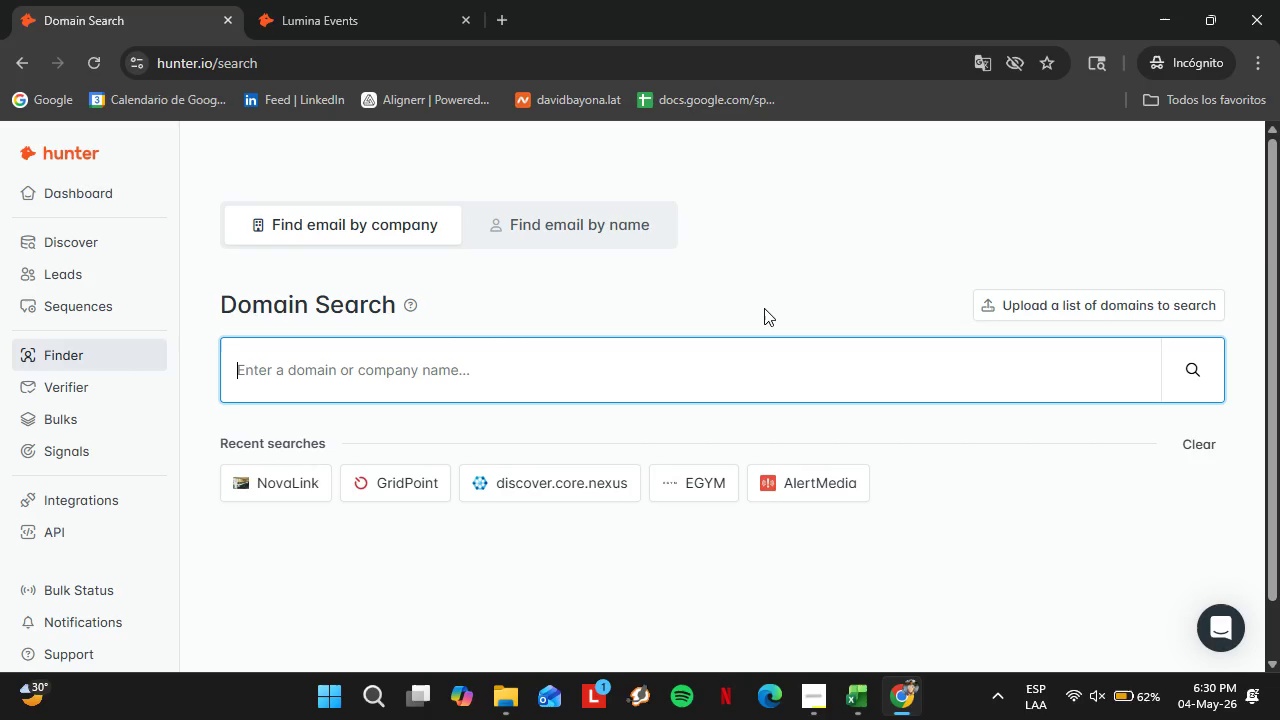 
wait(13.08)
 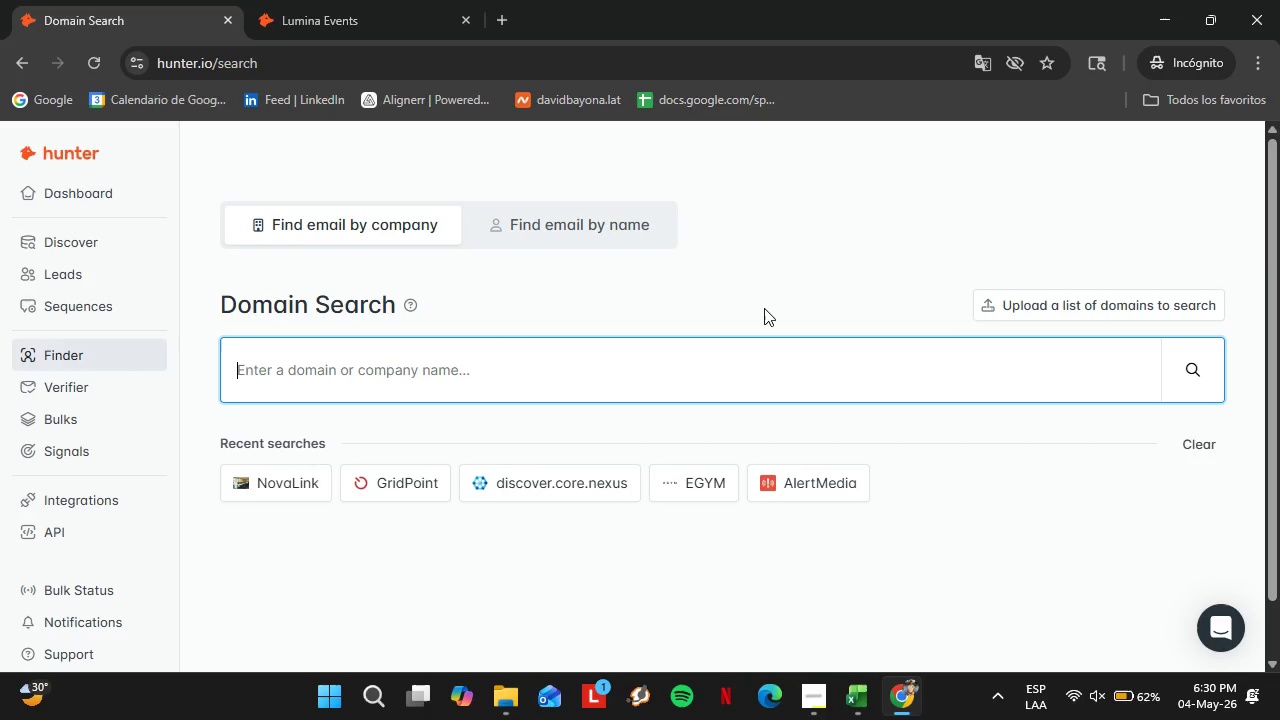 
scroll: coordinate [48, 436], scroll_direction: up, amount: 1.0
 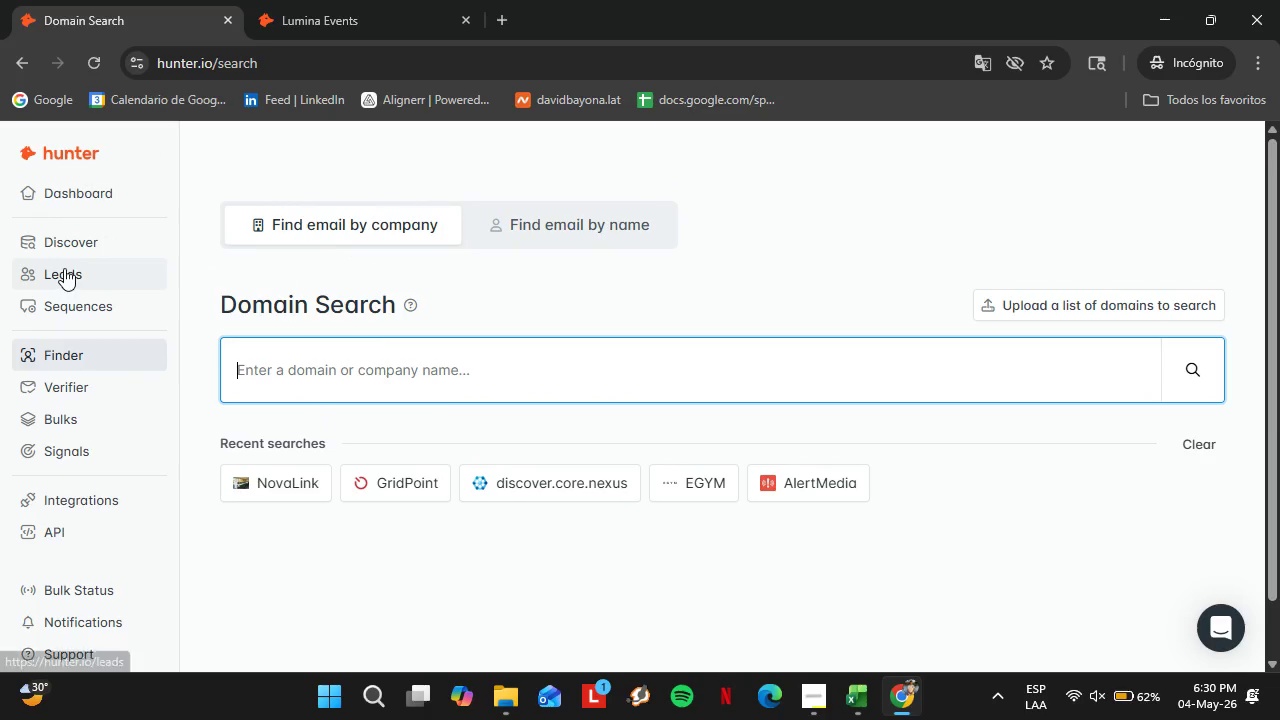 
left_click([69, 267])
 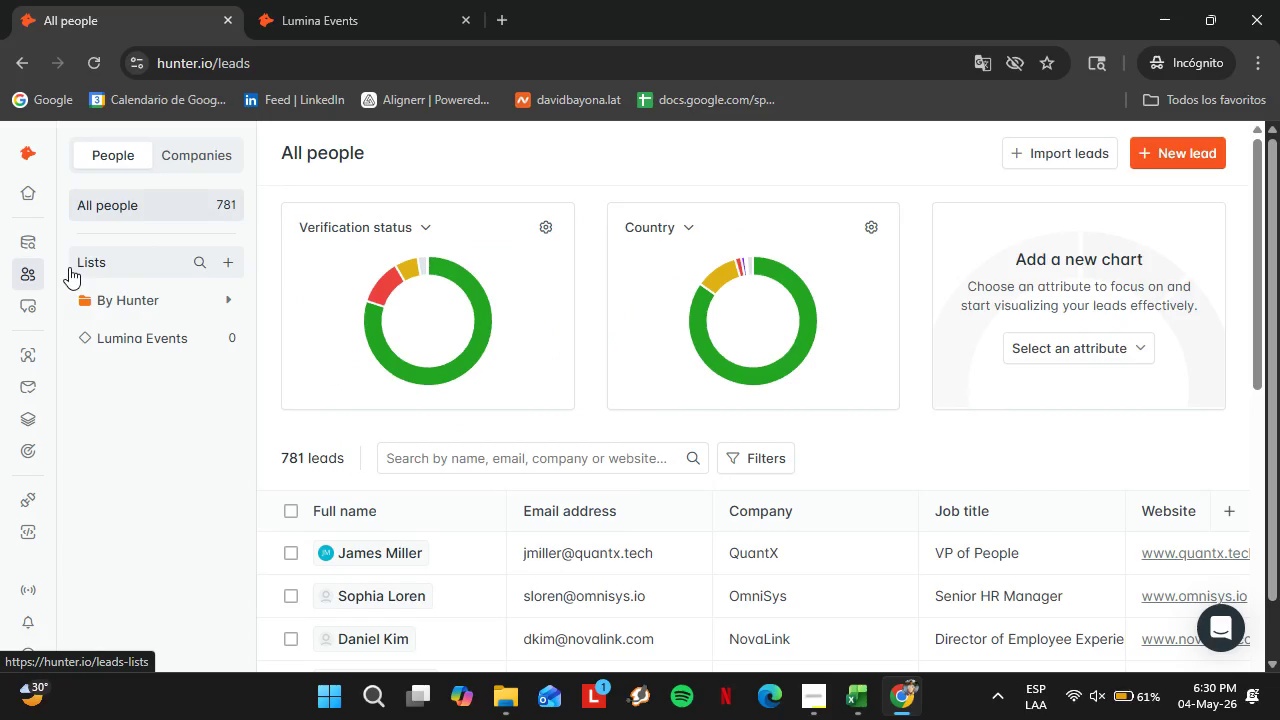 
wait(24.84)
 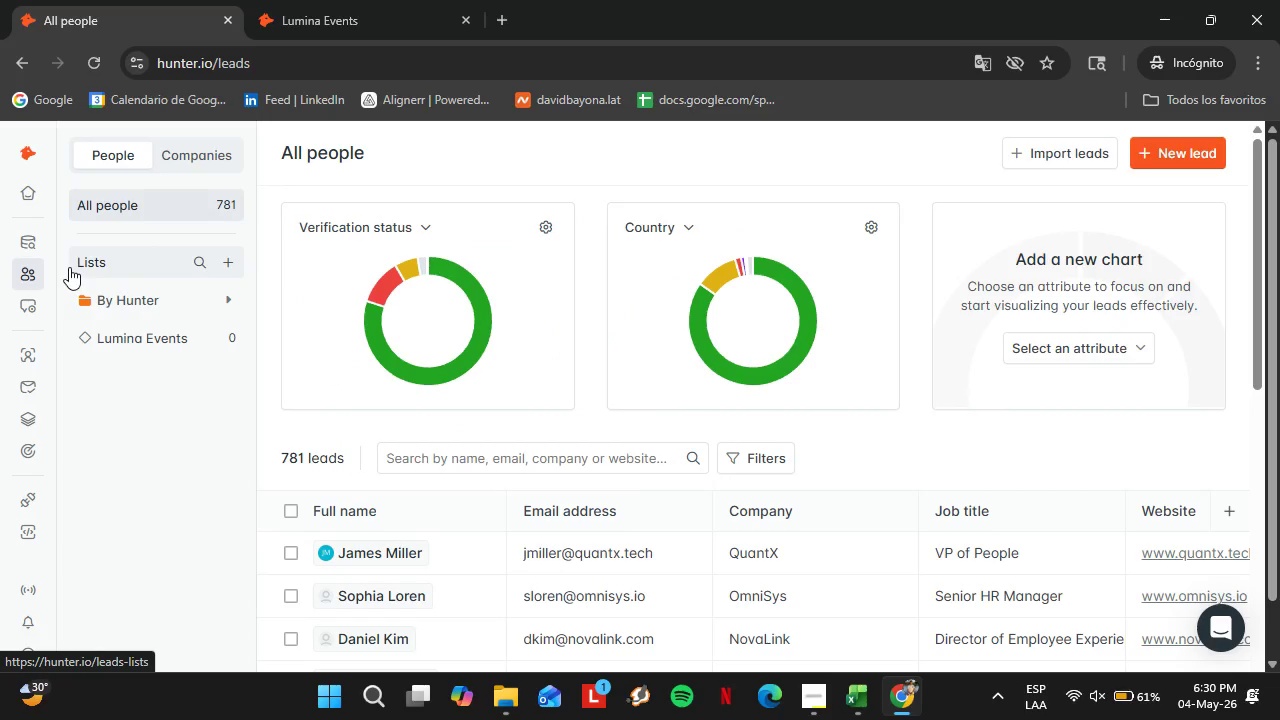 
left_click([803, 699])